 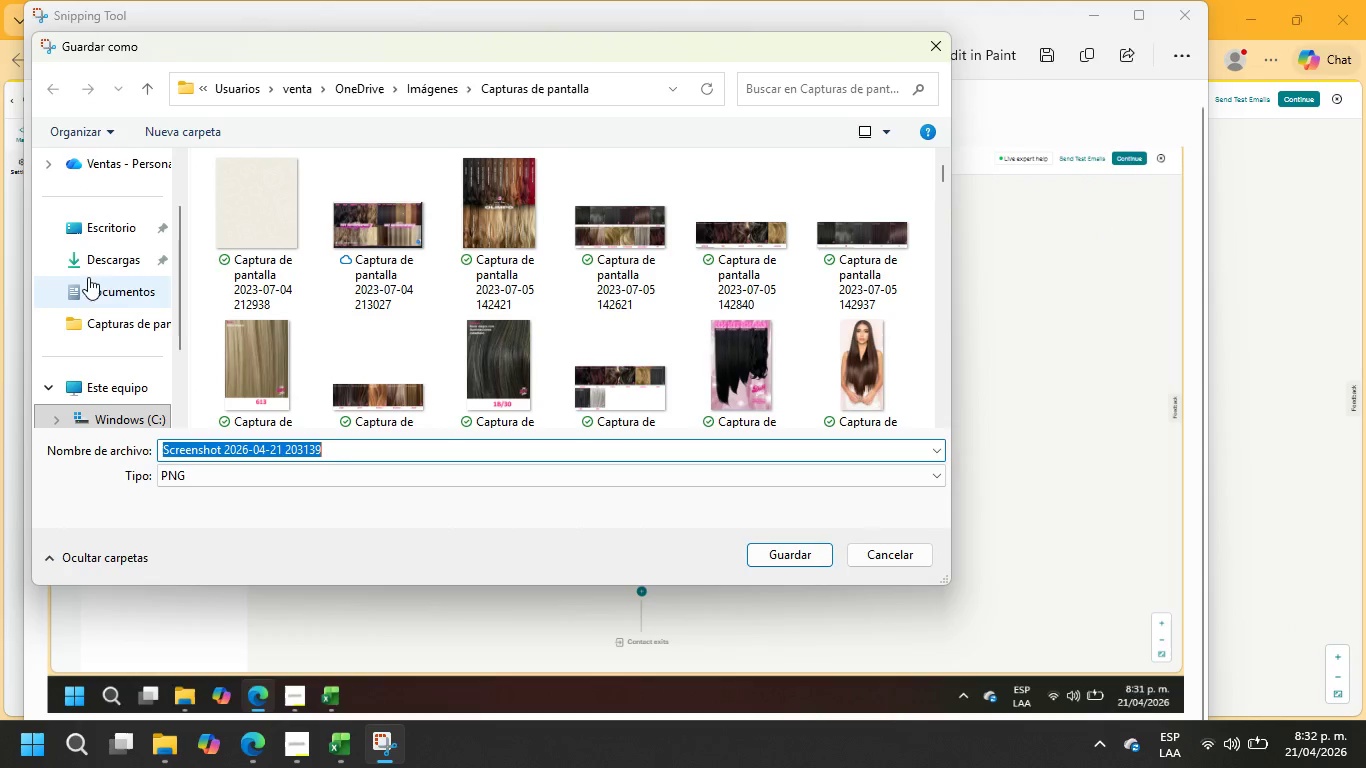 
left_click([111, 223])
 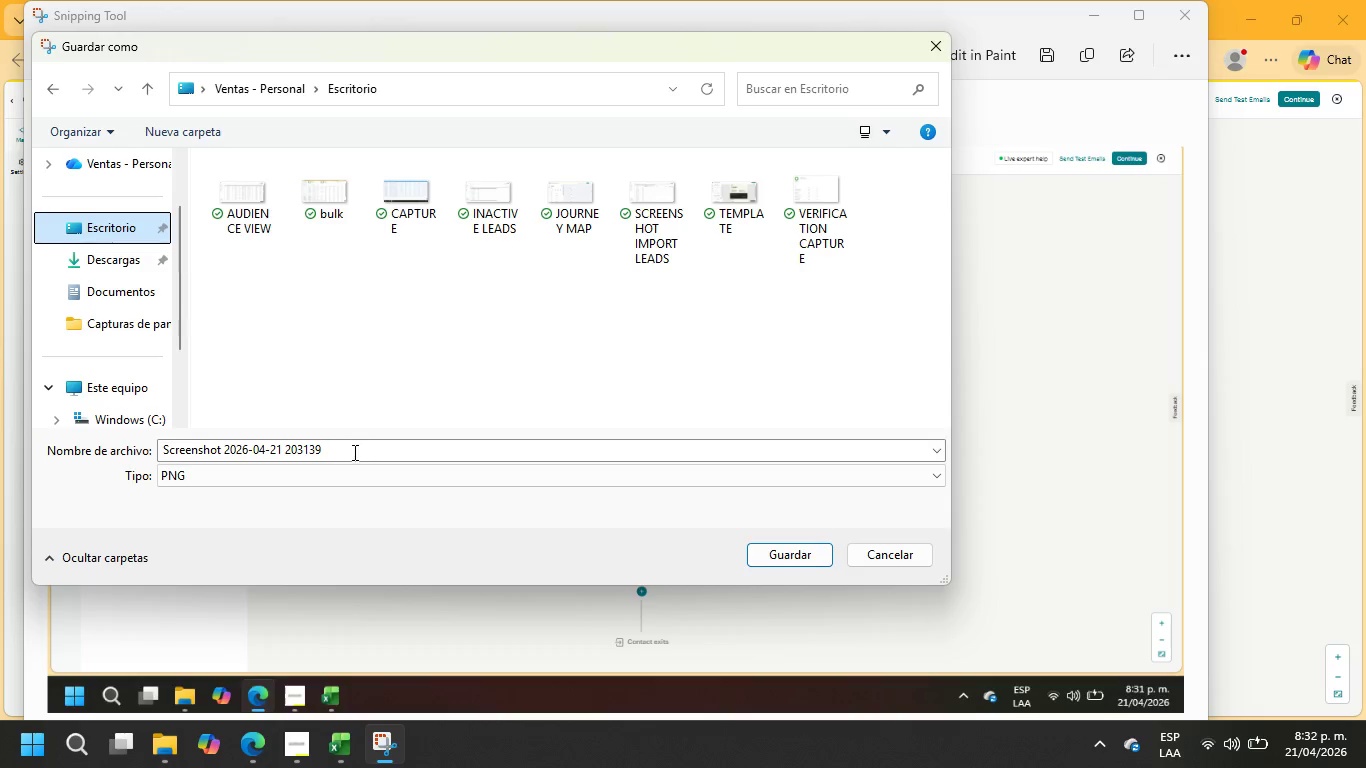 
double_click([353, 452])
 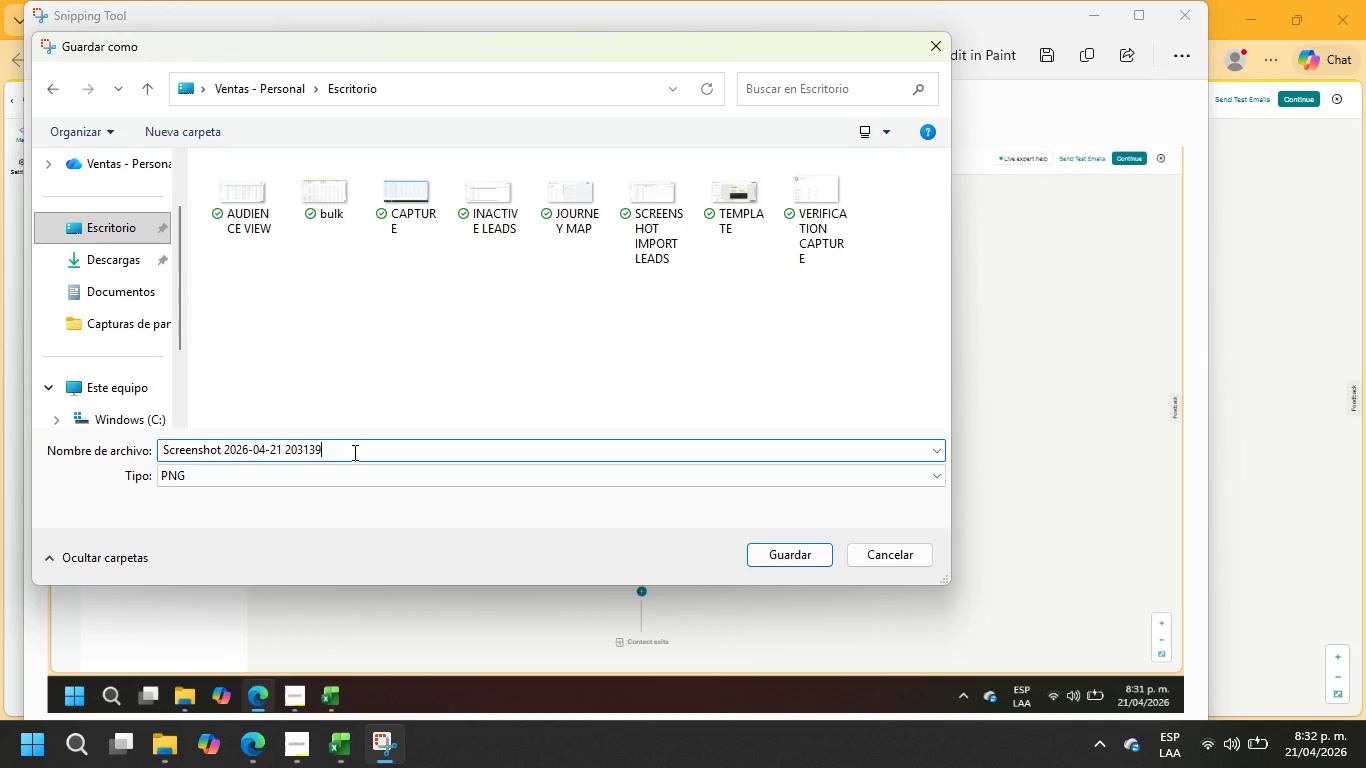 
double_click([353, 452])
 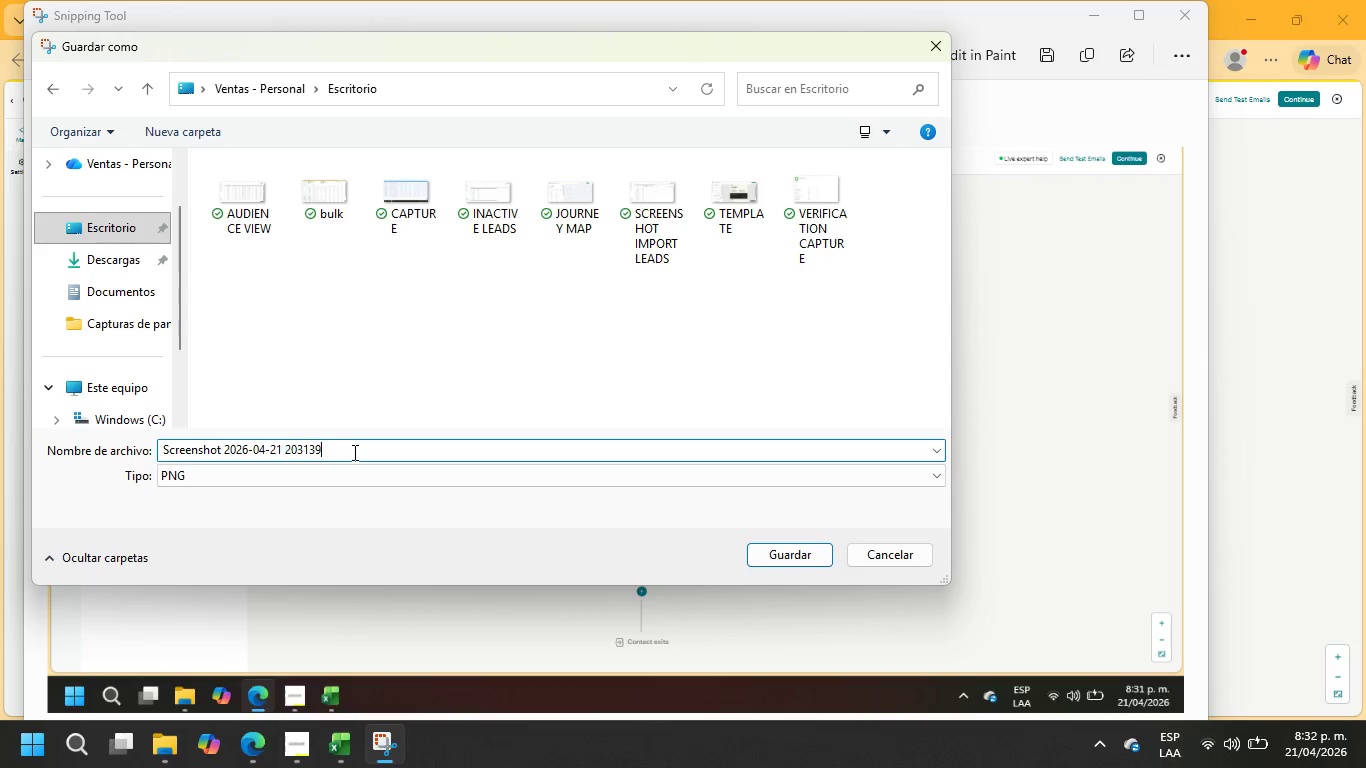 
triple_click([353, 452])
 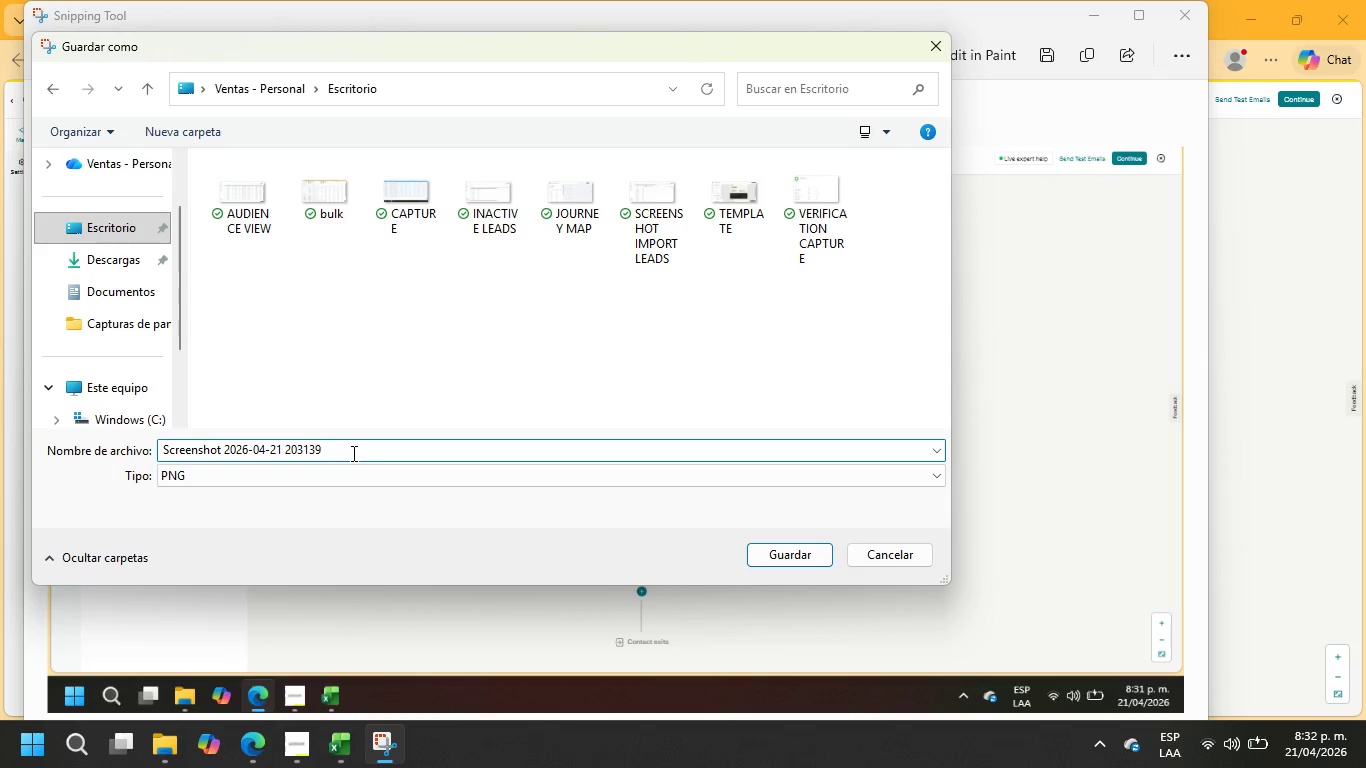 
left_click_drag(start_coordinate=[351, 453], to_coordinate=[223, 449])
 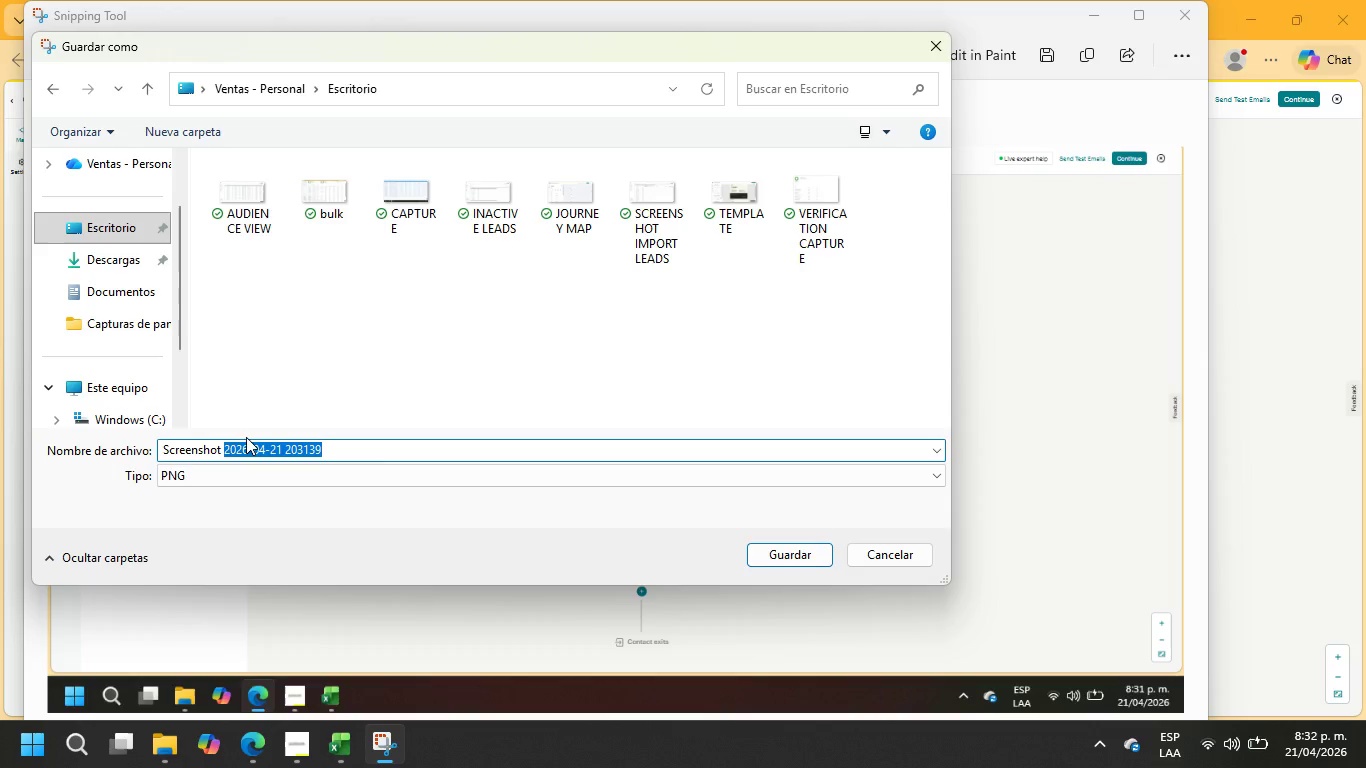 
type(CUSTOMER JOURNEY)
 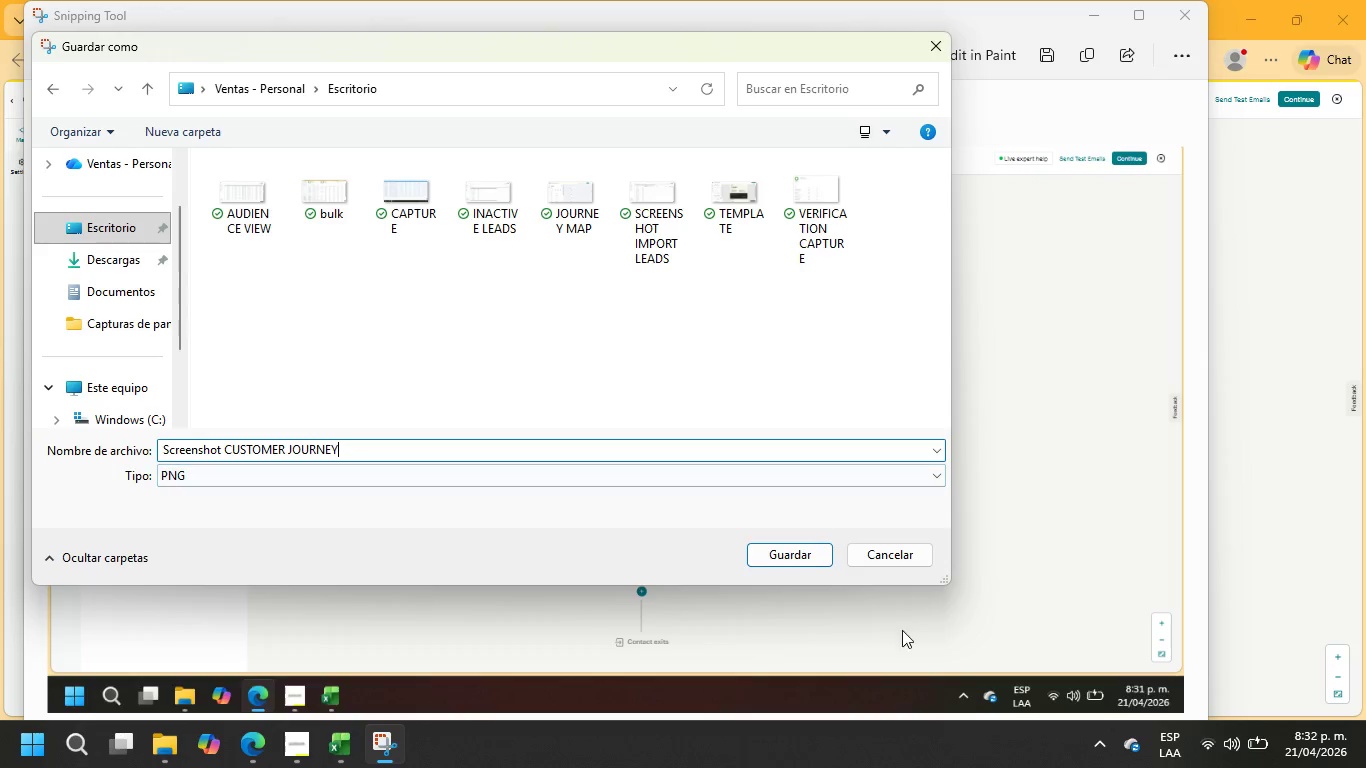 
left_click([780, 563])
 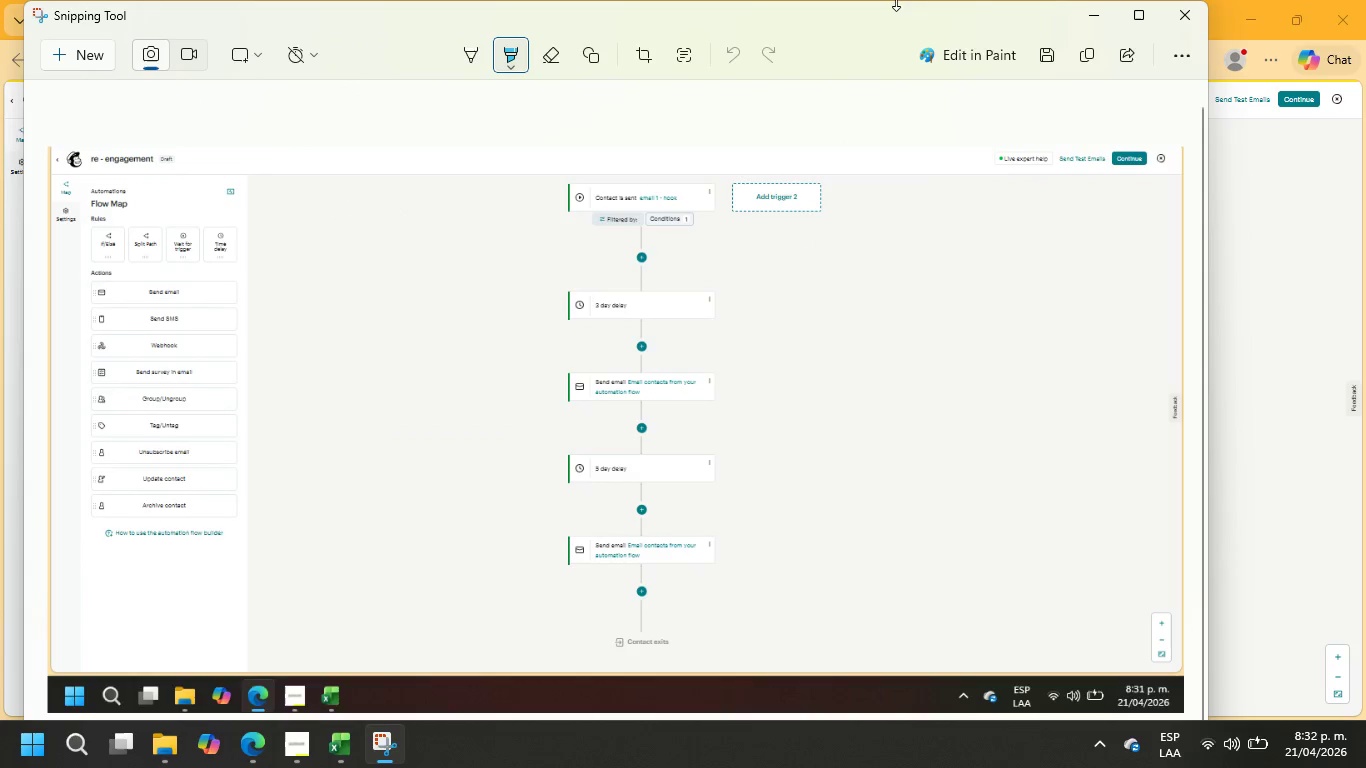 
left_click([1184, 16])
 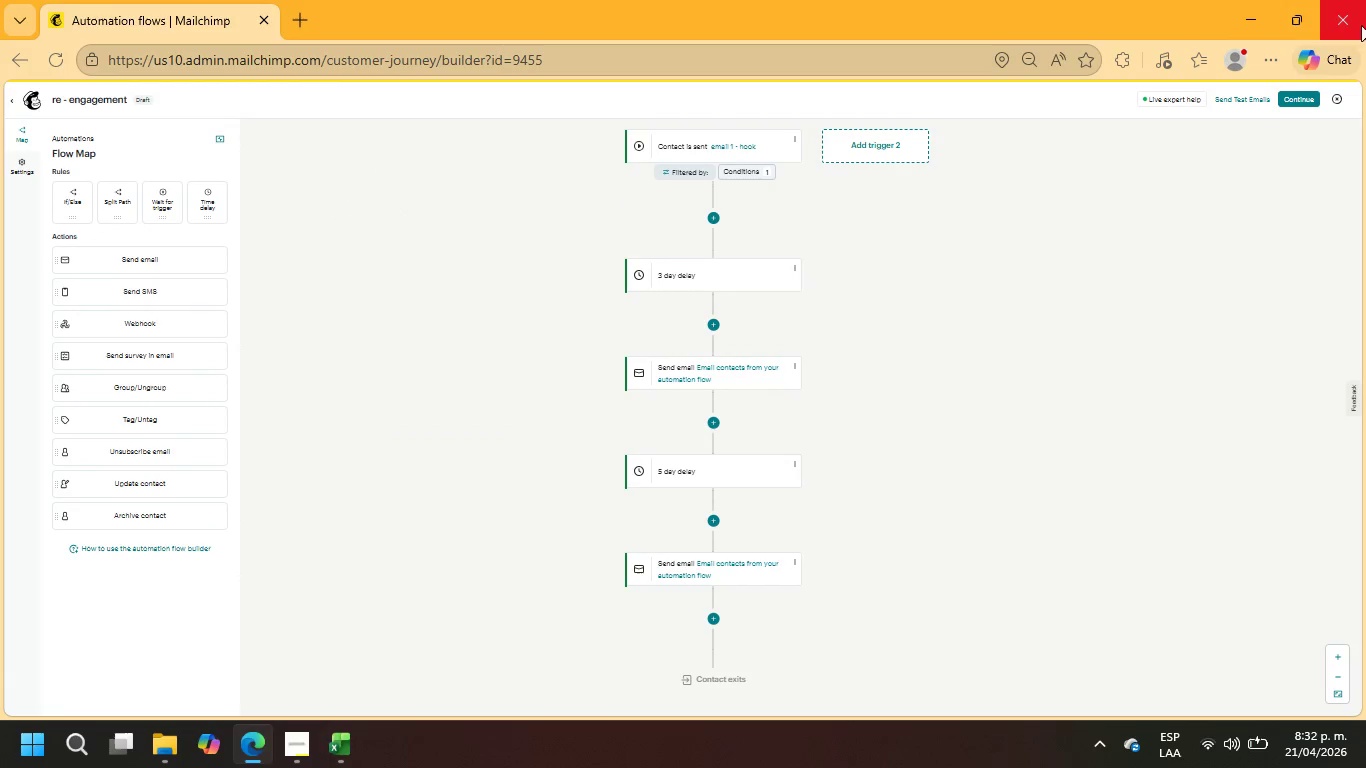 
left_click([1276, 65])
 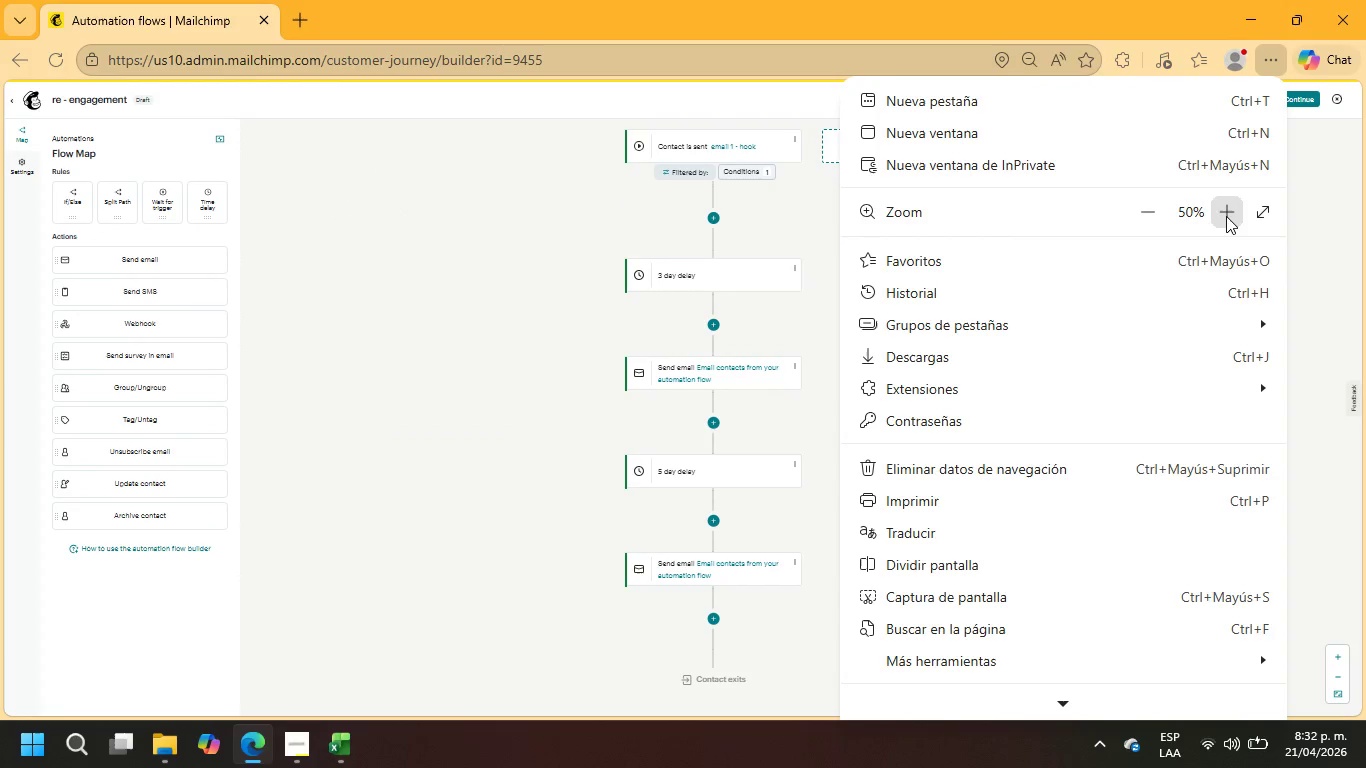 
double_click([1226, 213])
 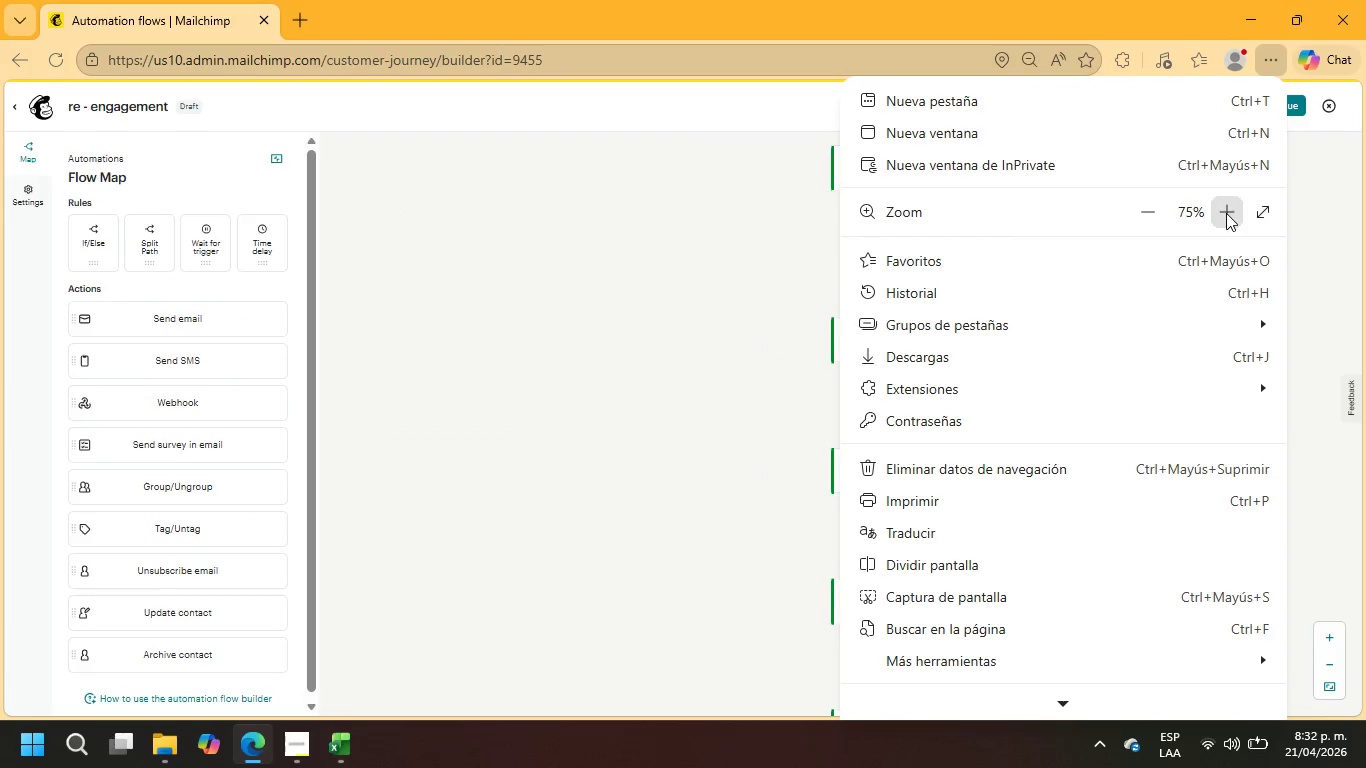 
triple_click([1226, 213])
 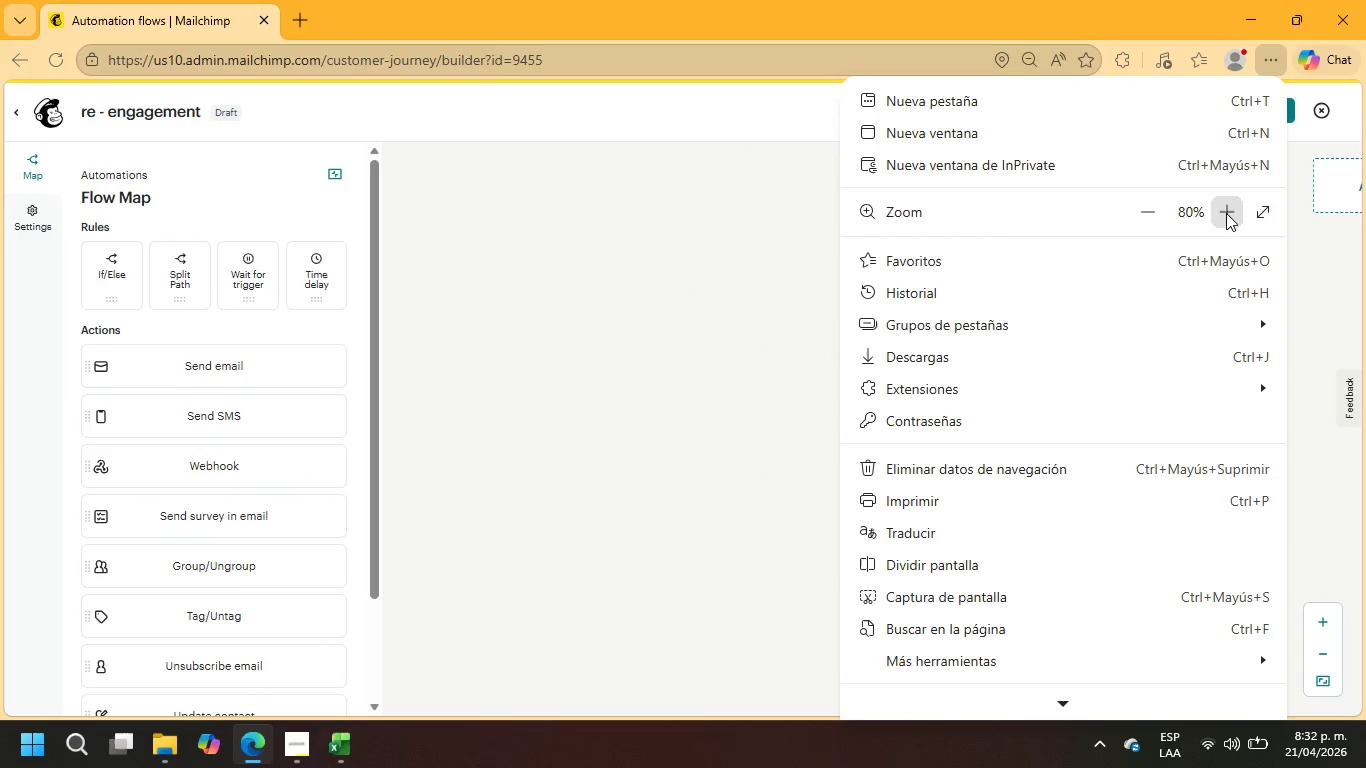 
triple_click([1226, 213])
 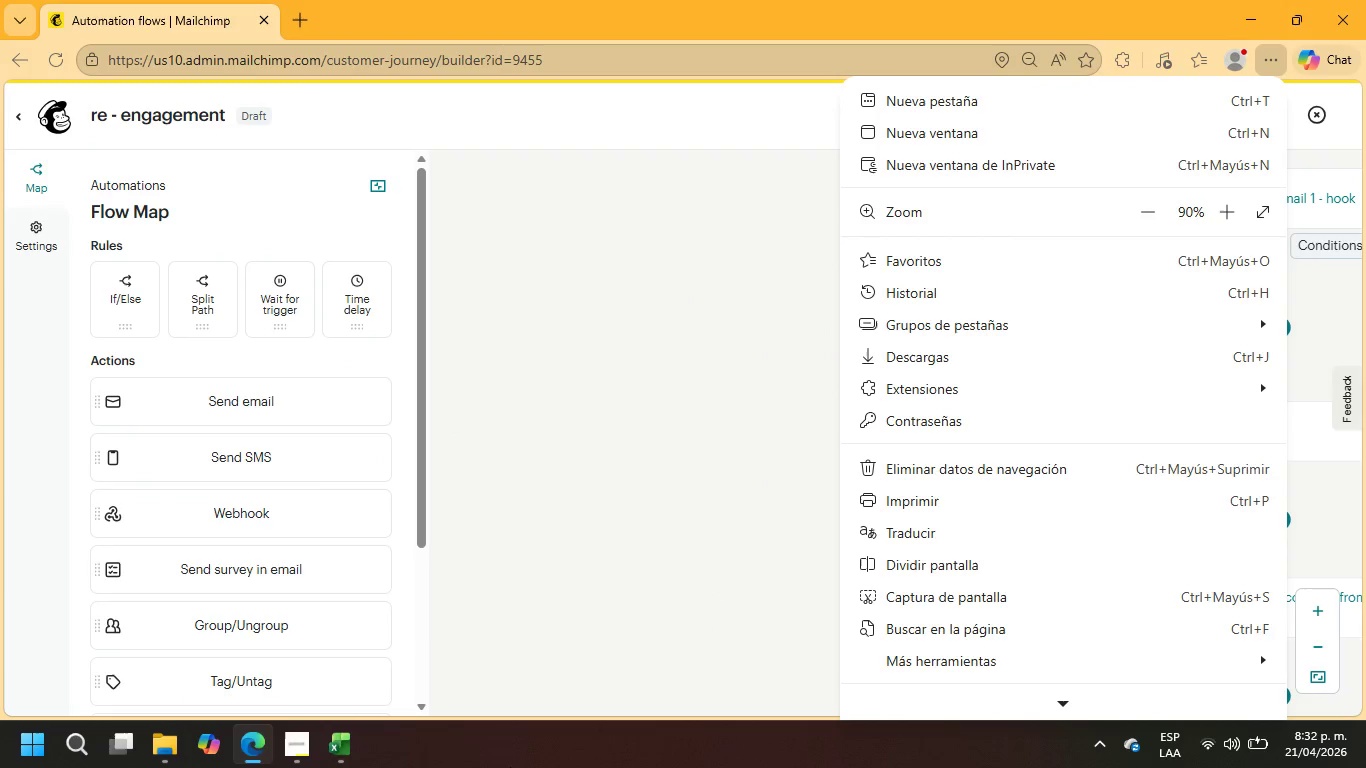 
left_click([289, 756])